 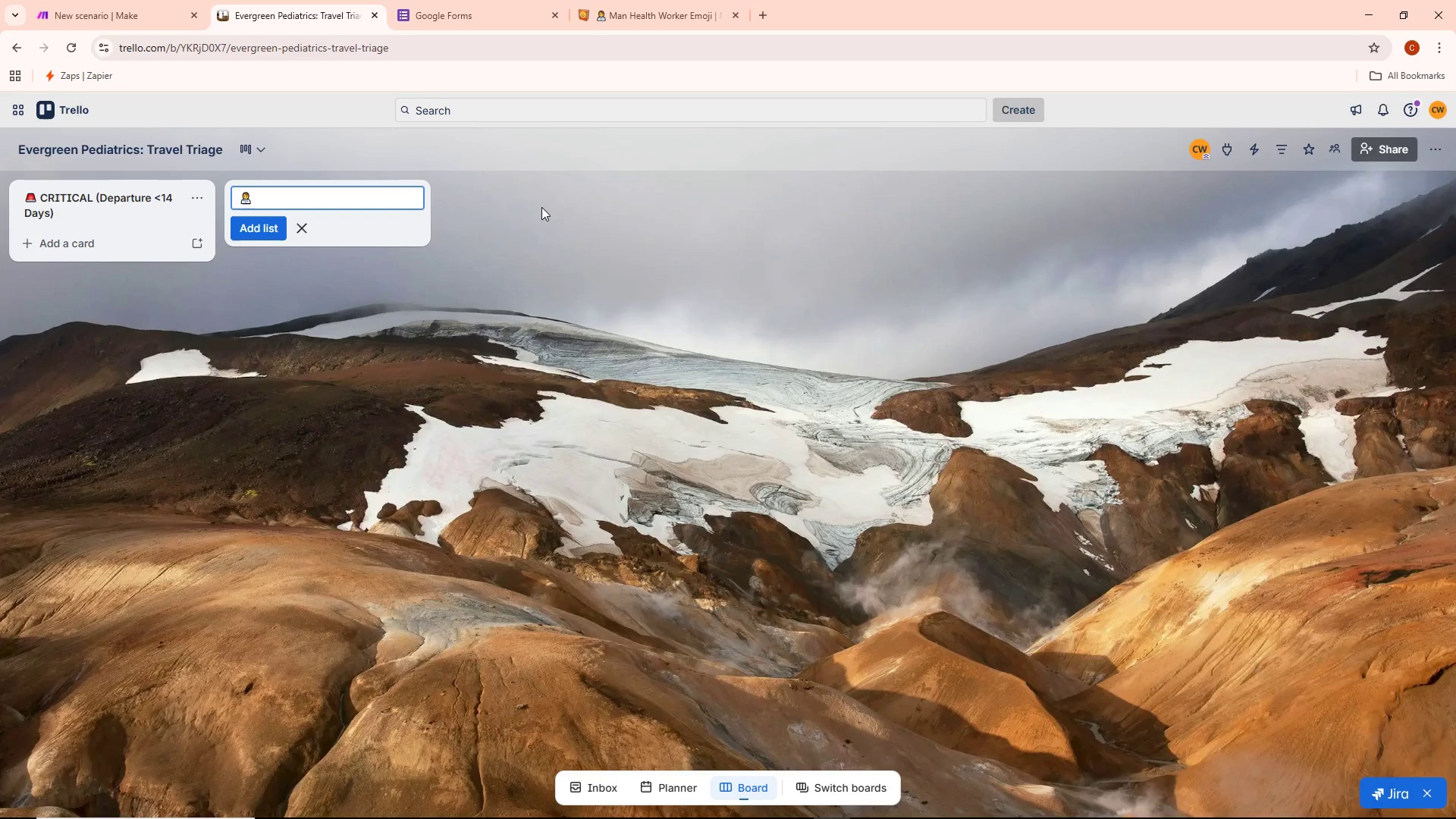 
hold_key(key=ShiftRight, duration=0.48)
 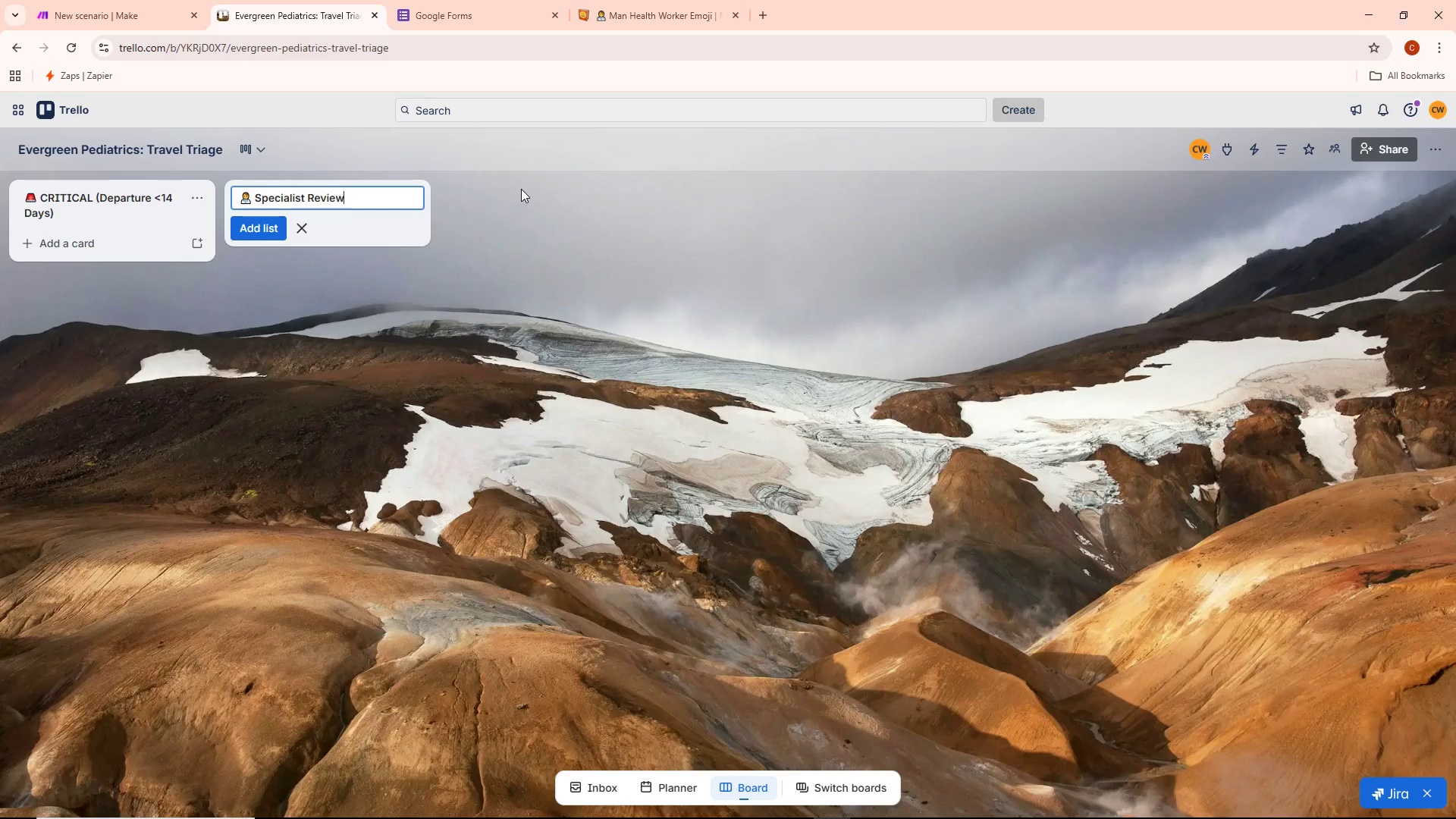 
wait(11.8)
 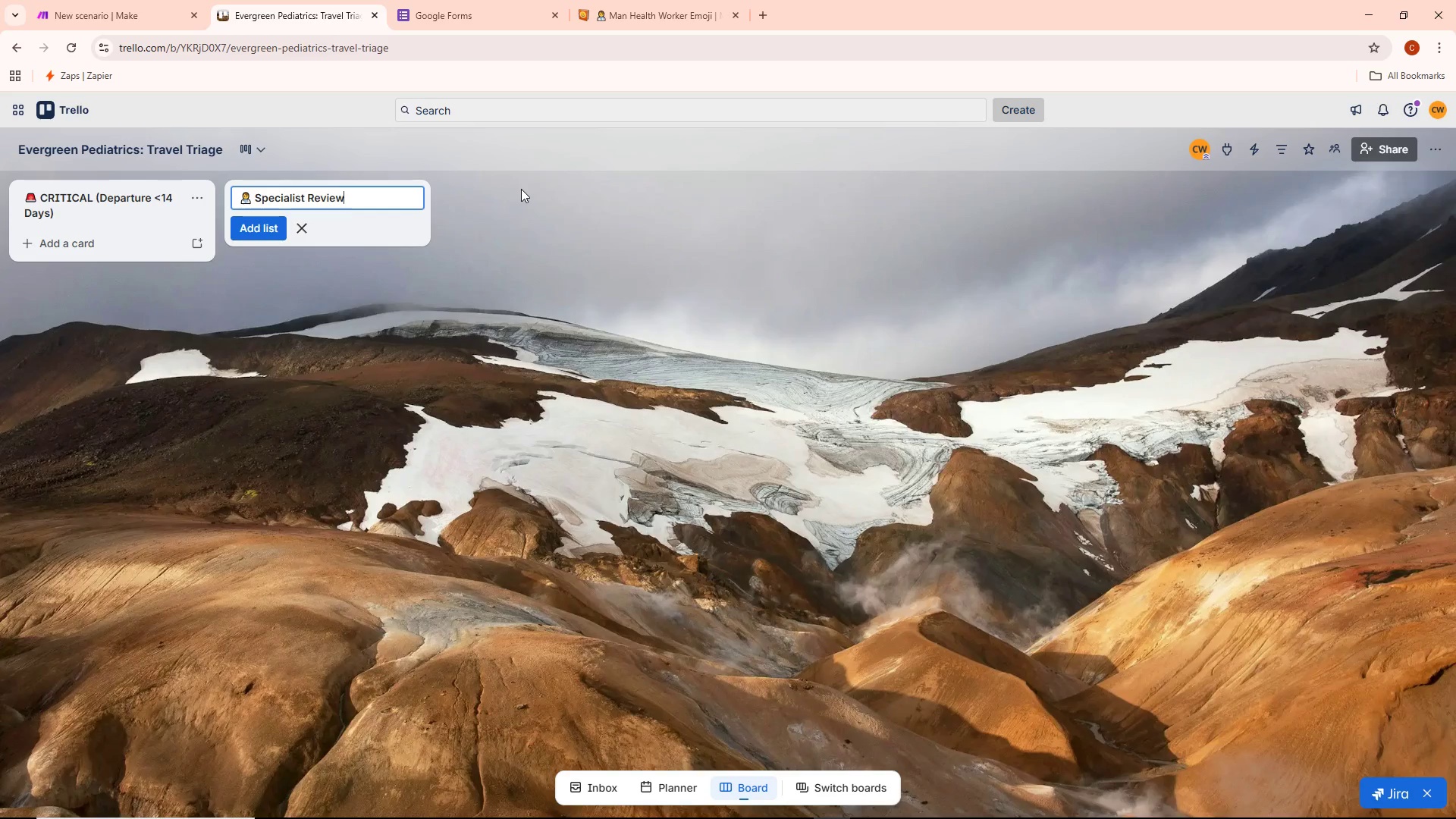 
left_click([351, 191])
 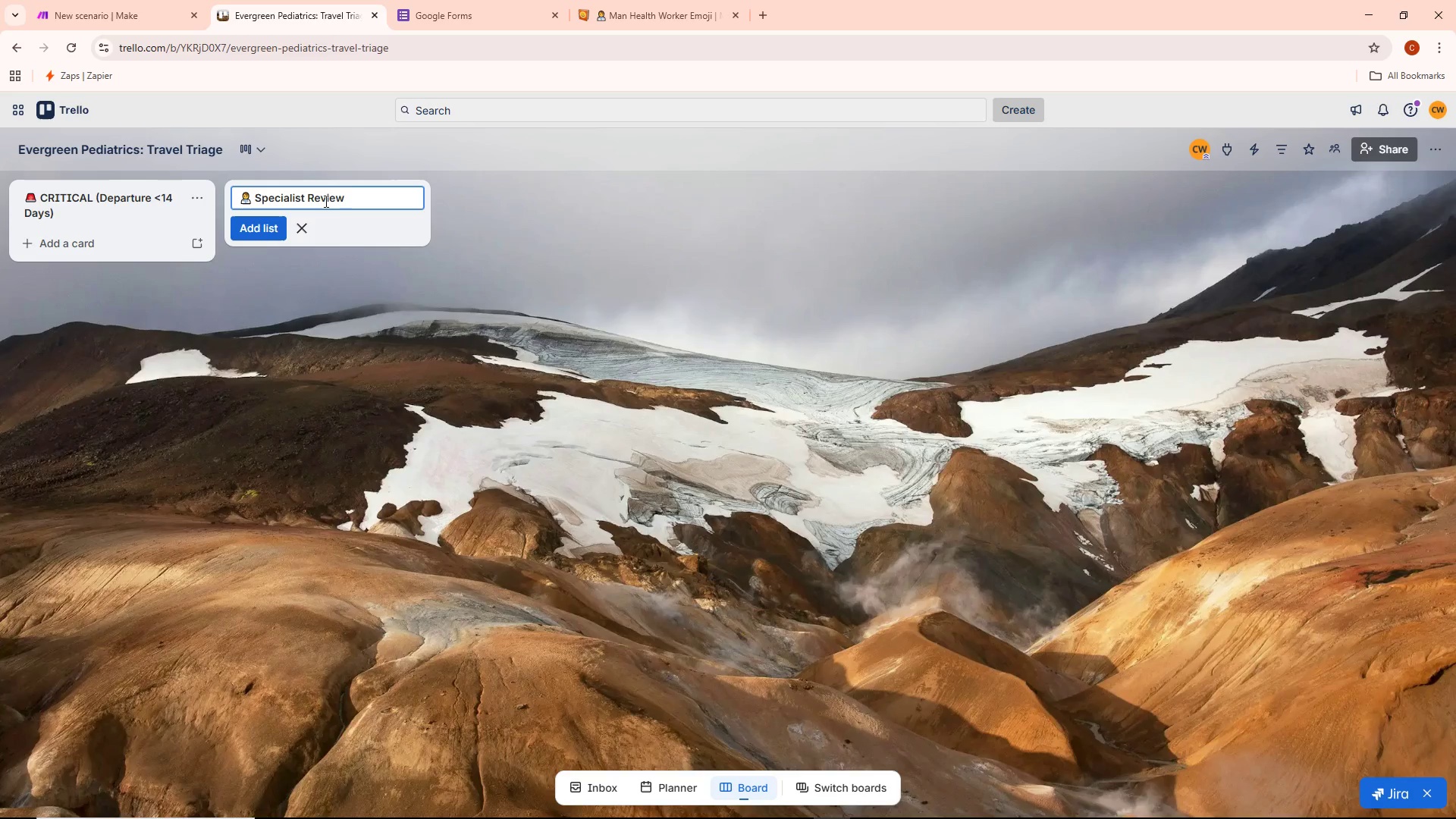 
left_click([356, 196])
 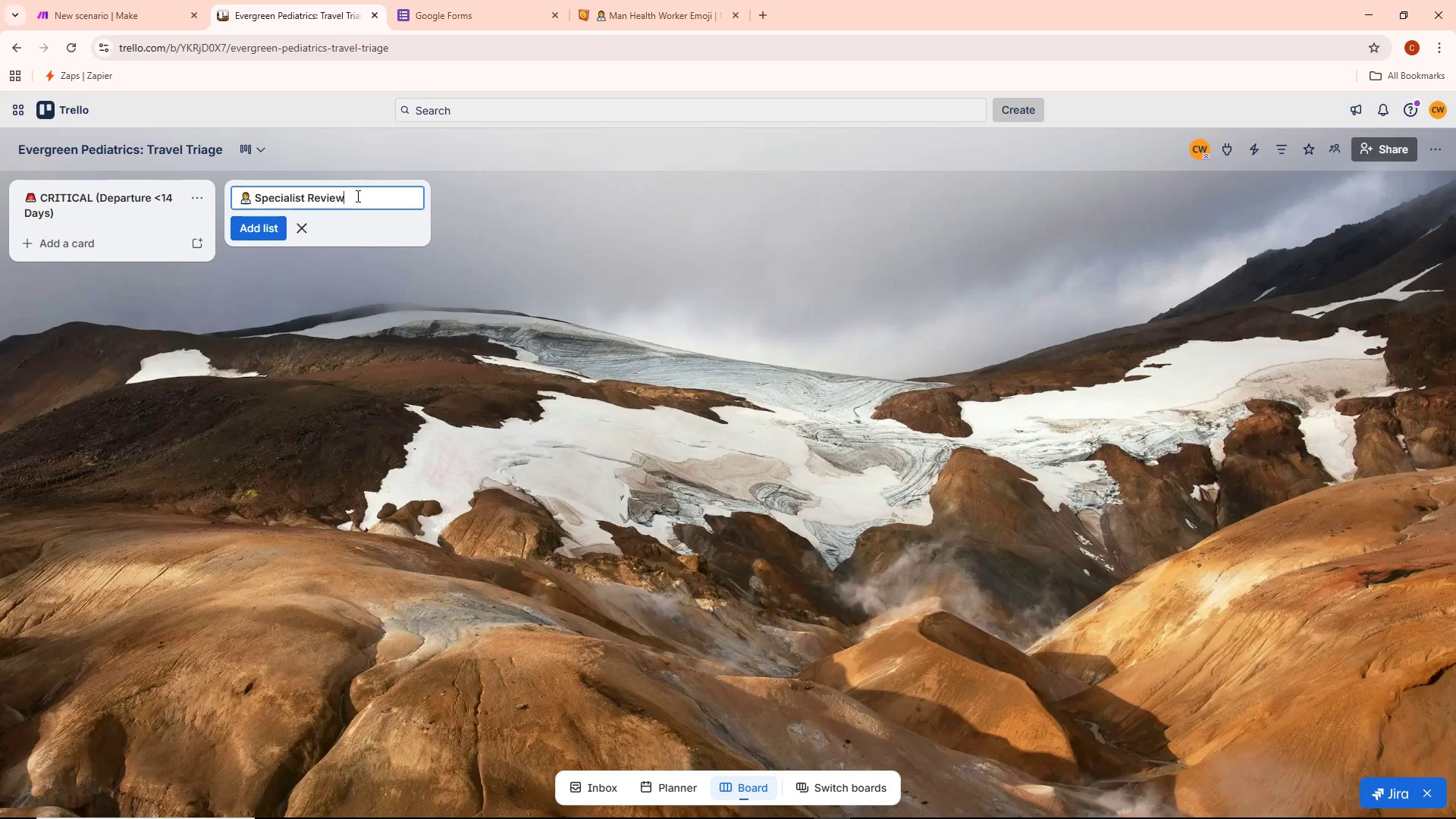 
key(Space)
 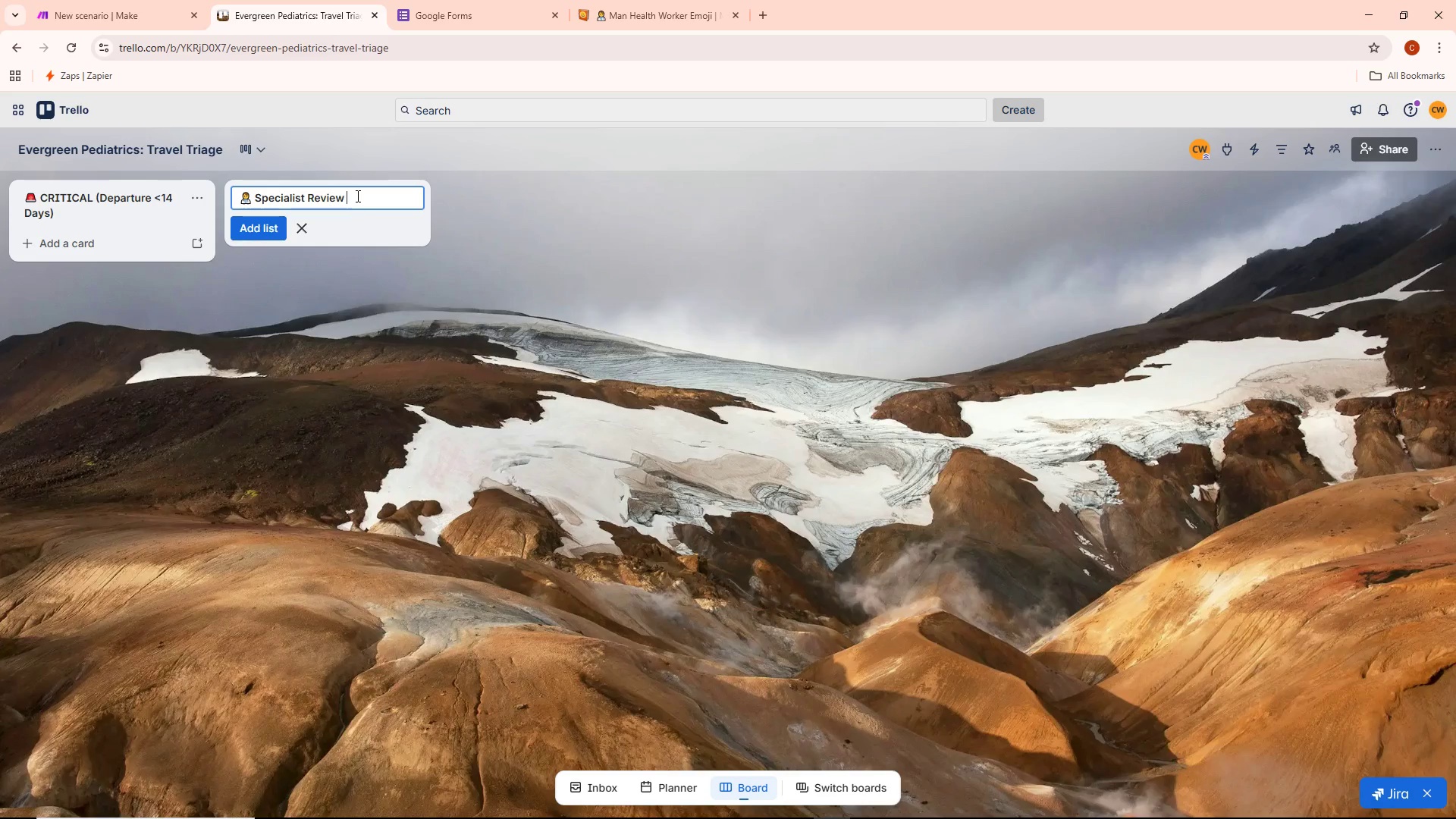 
key(Shift+ShiftLeft)
 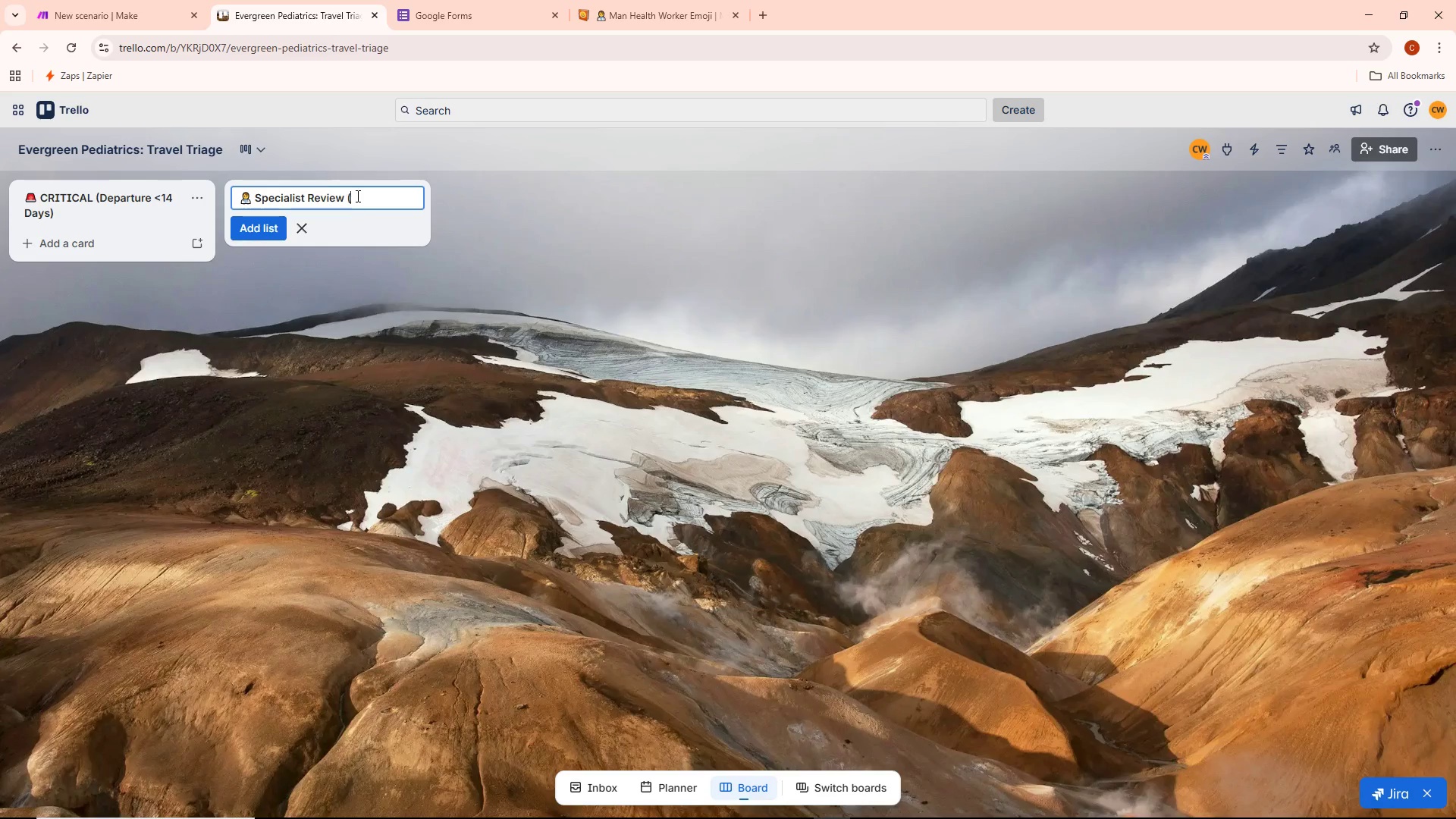 
key(Shift+9)
 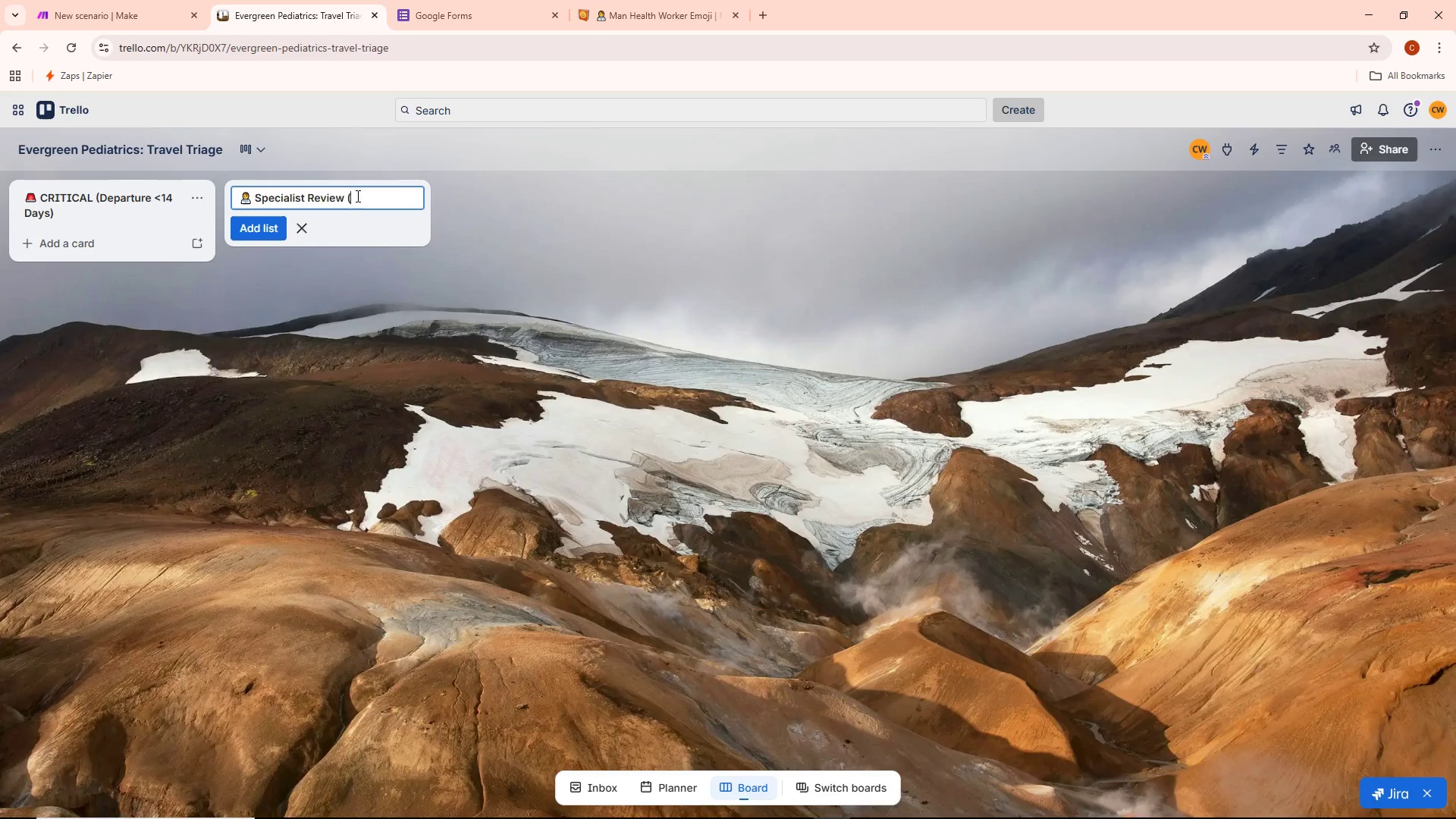 
type(igh)
key(Backspace)
key(Backspace)
key(Backspace)
type(High Risk)
 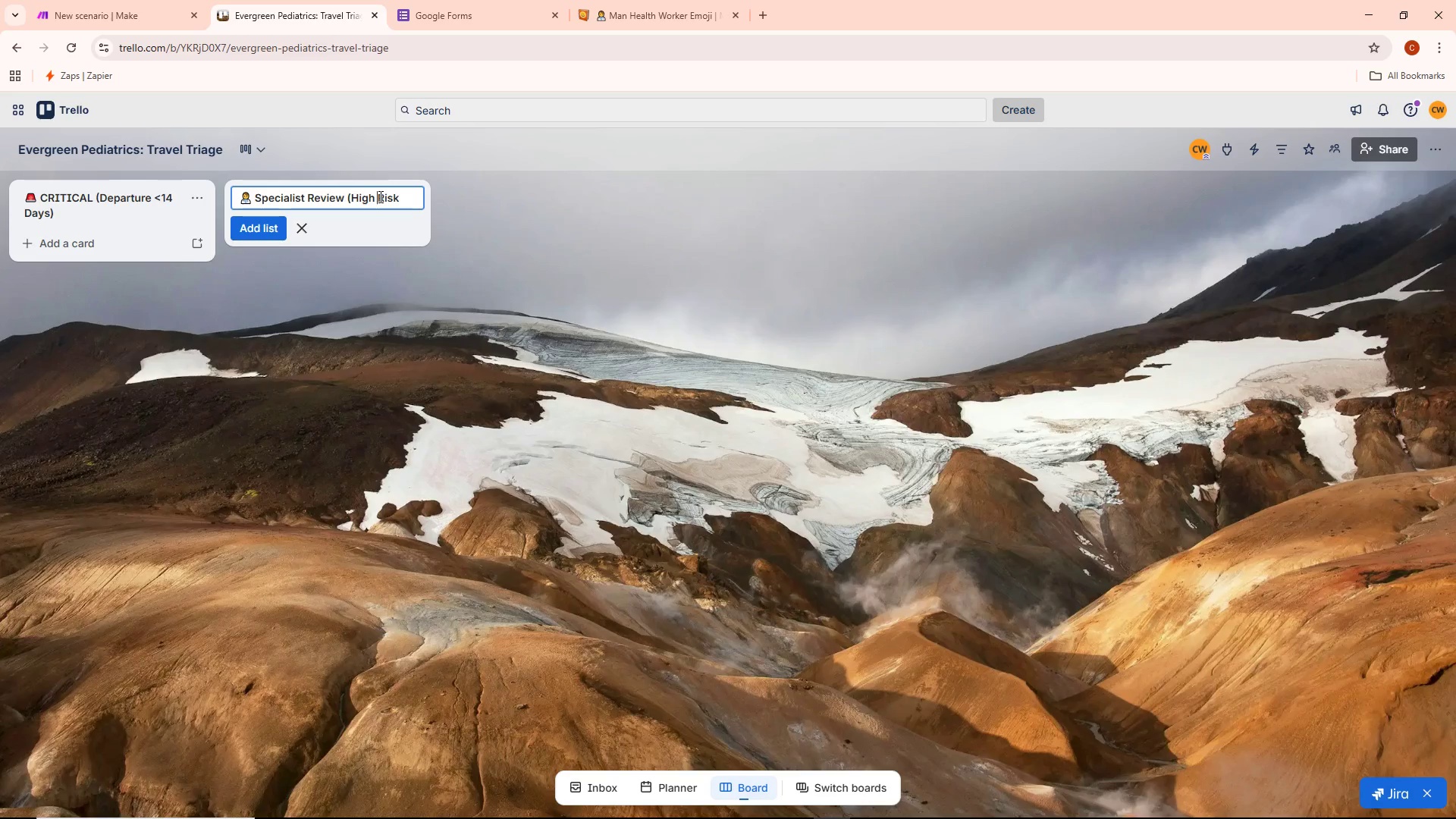 
key(Backspace)
 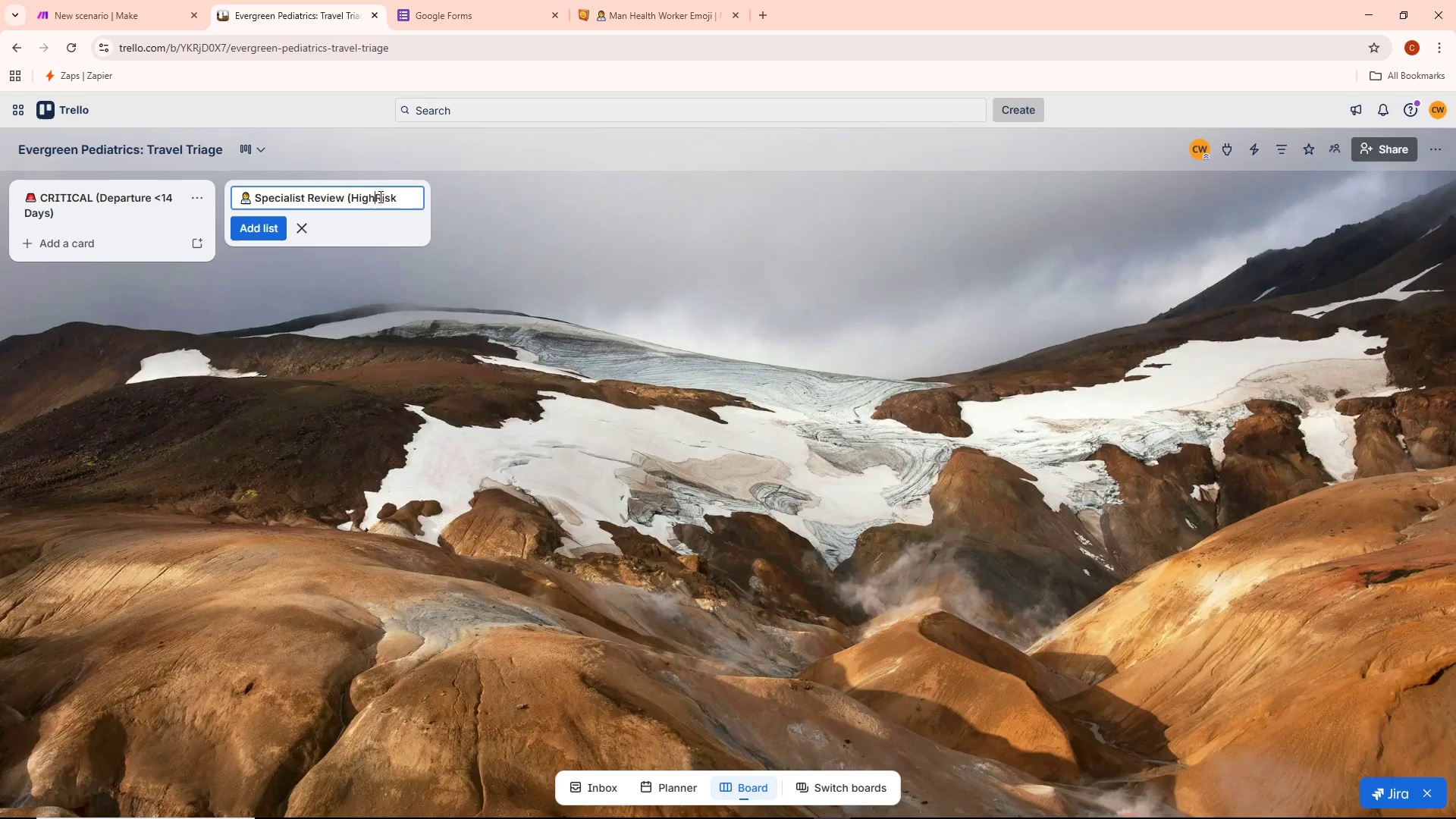 
key(Minus)
 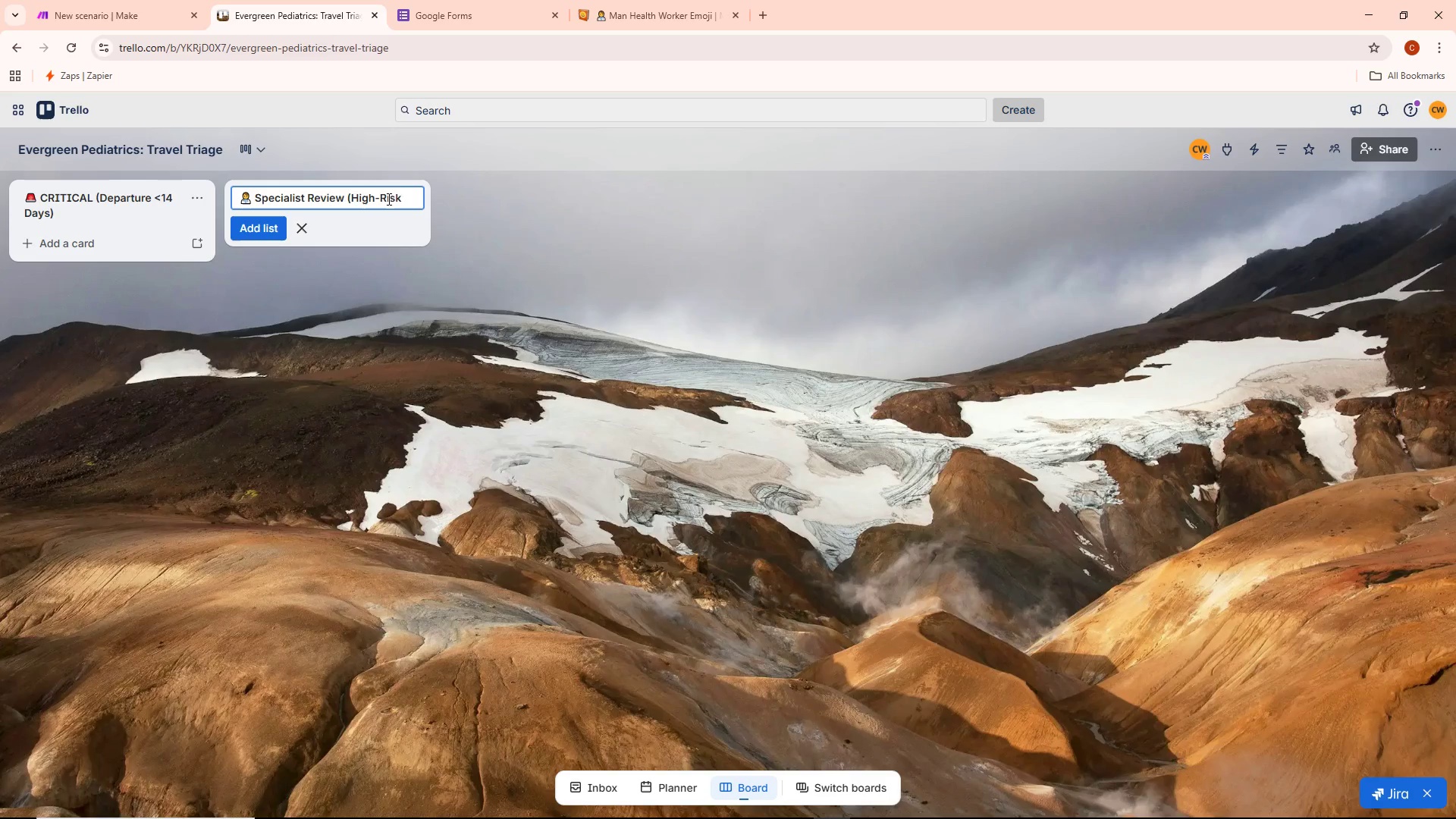 
left_click([406, 200])
 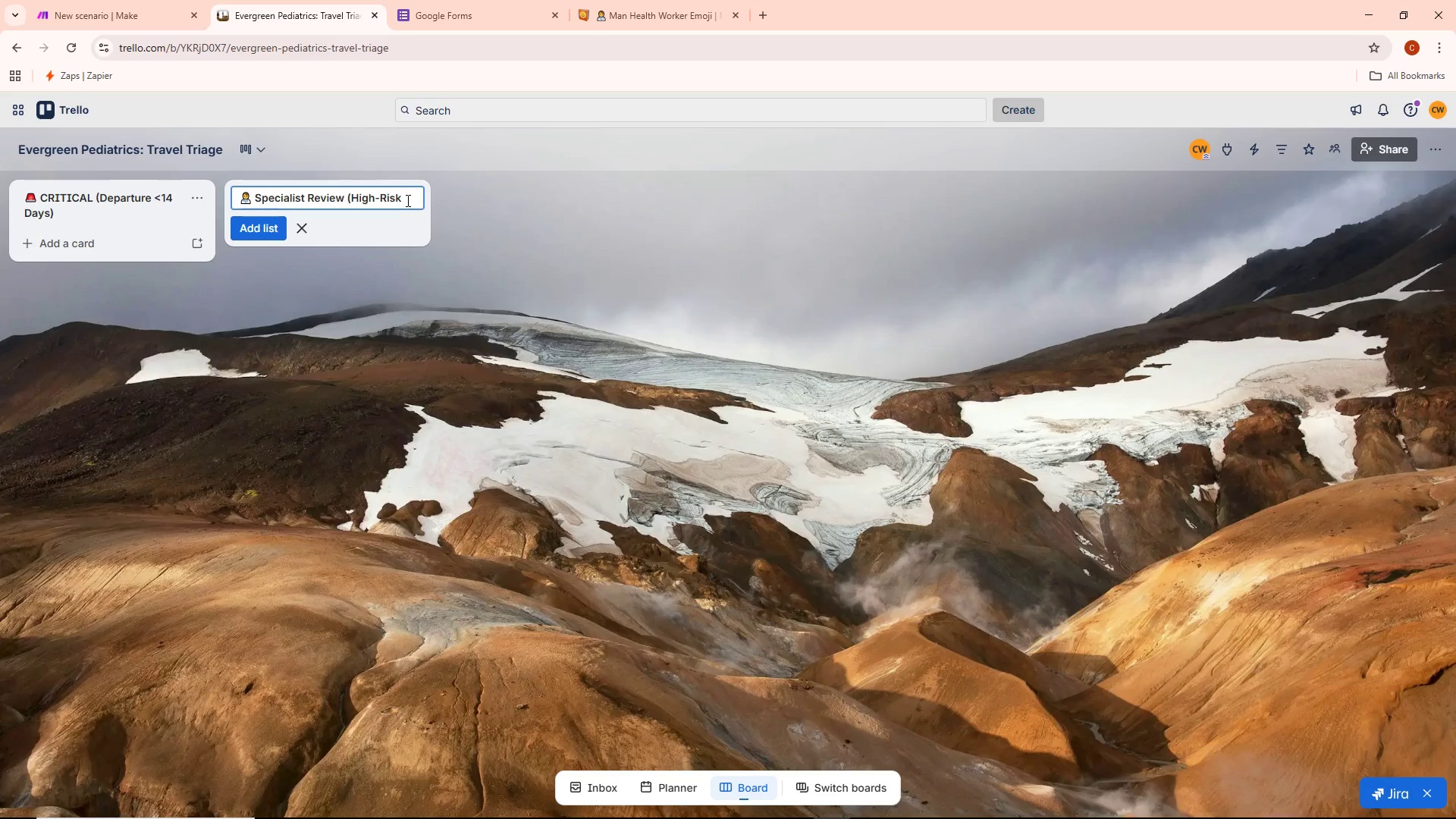 
type( Region))
 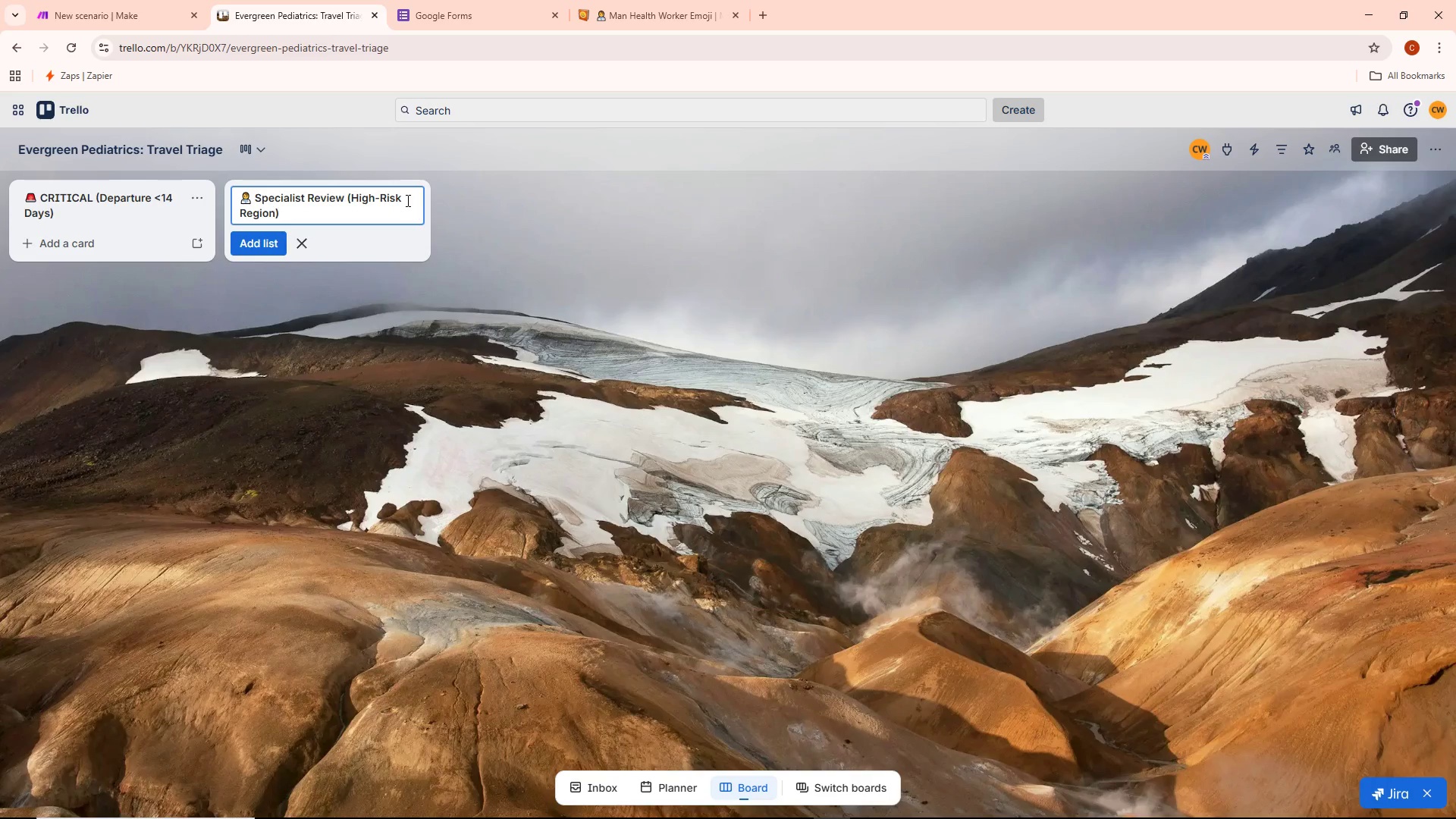 
wait(7.84)
 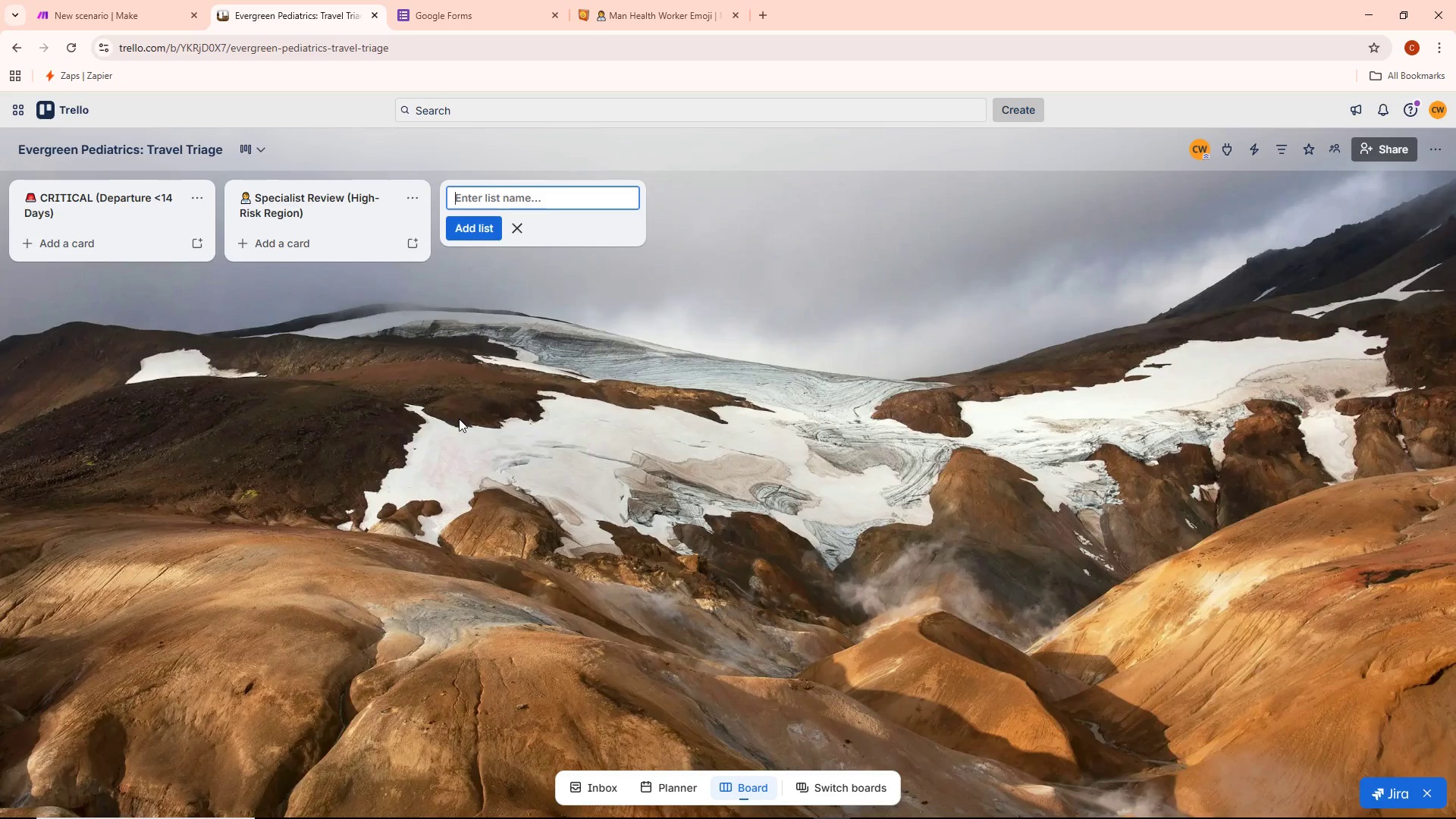 
key(Alt+AltLeft)
 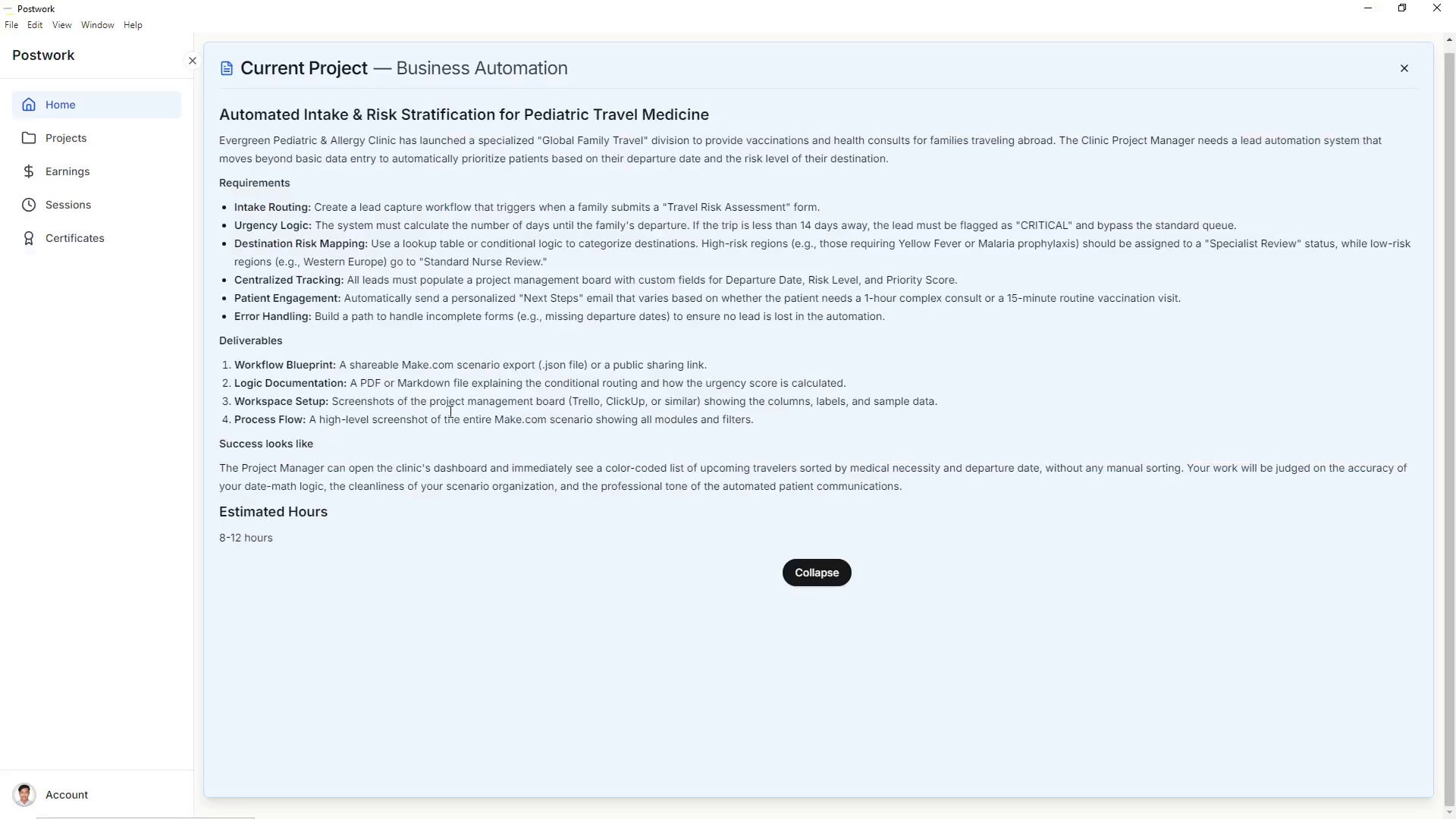 
key(Alt+Tab)